 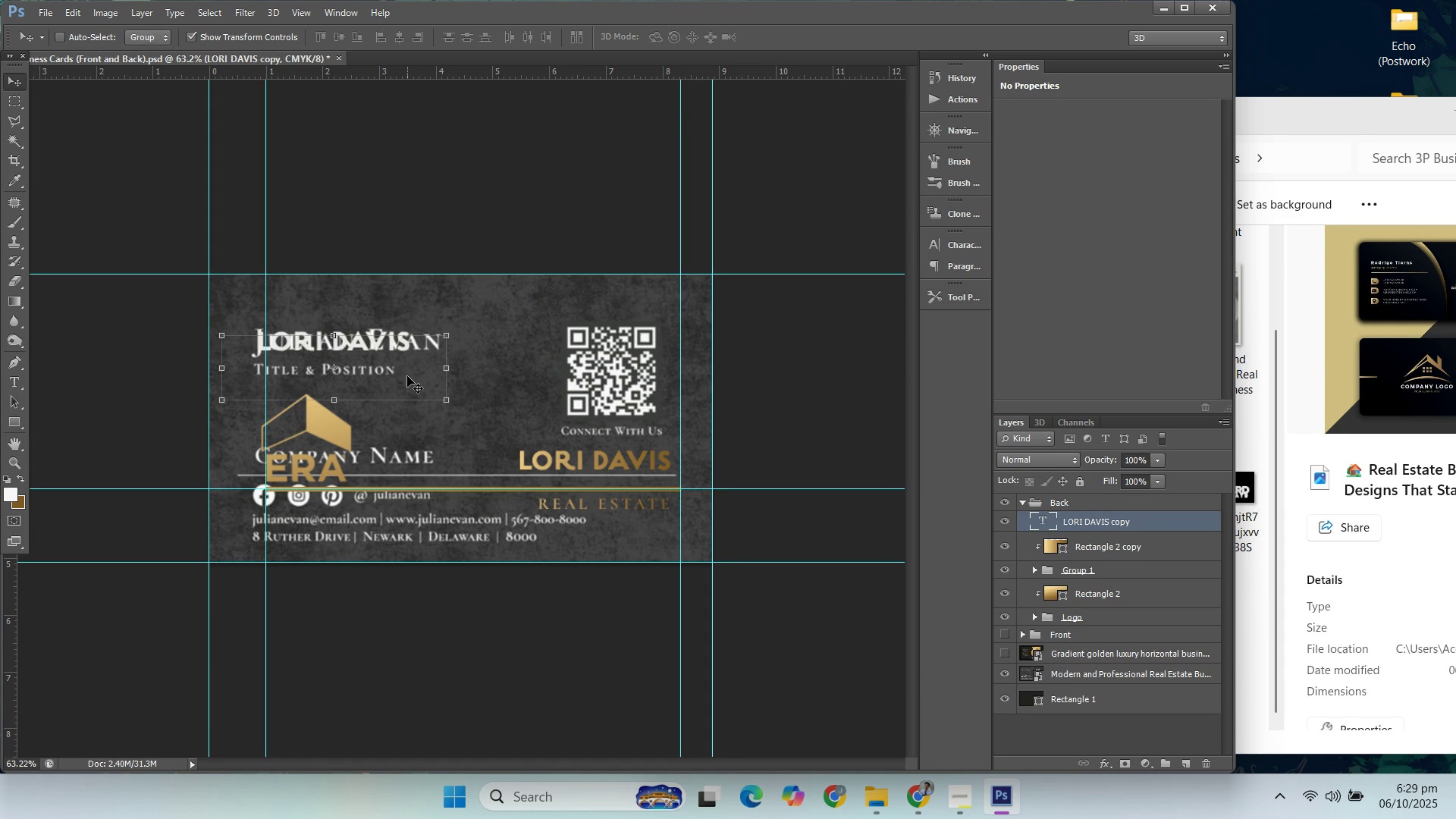 
key(ArrowDown)
 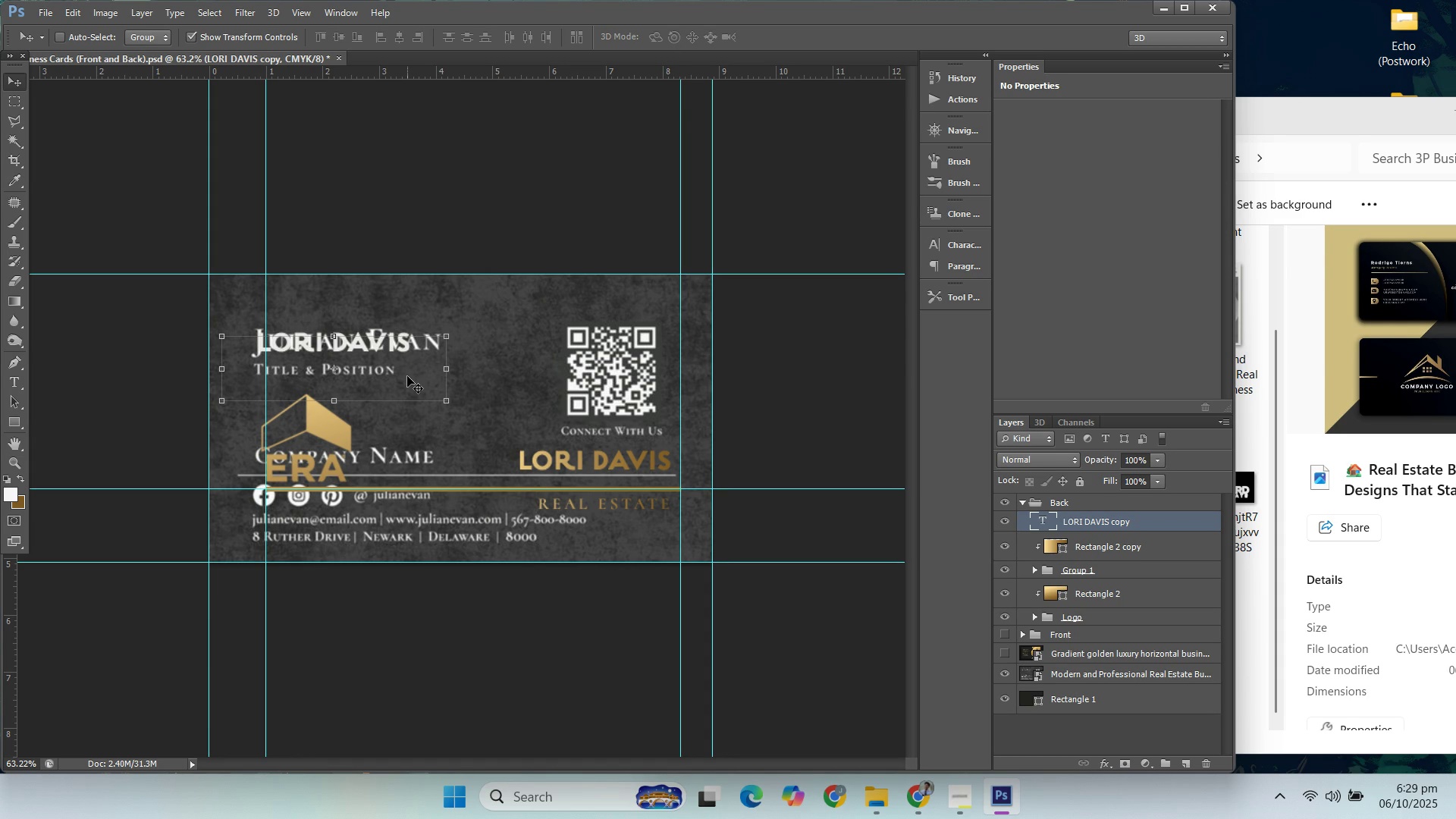 
key(ArrowDown)
 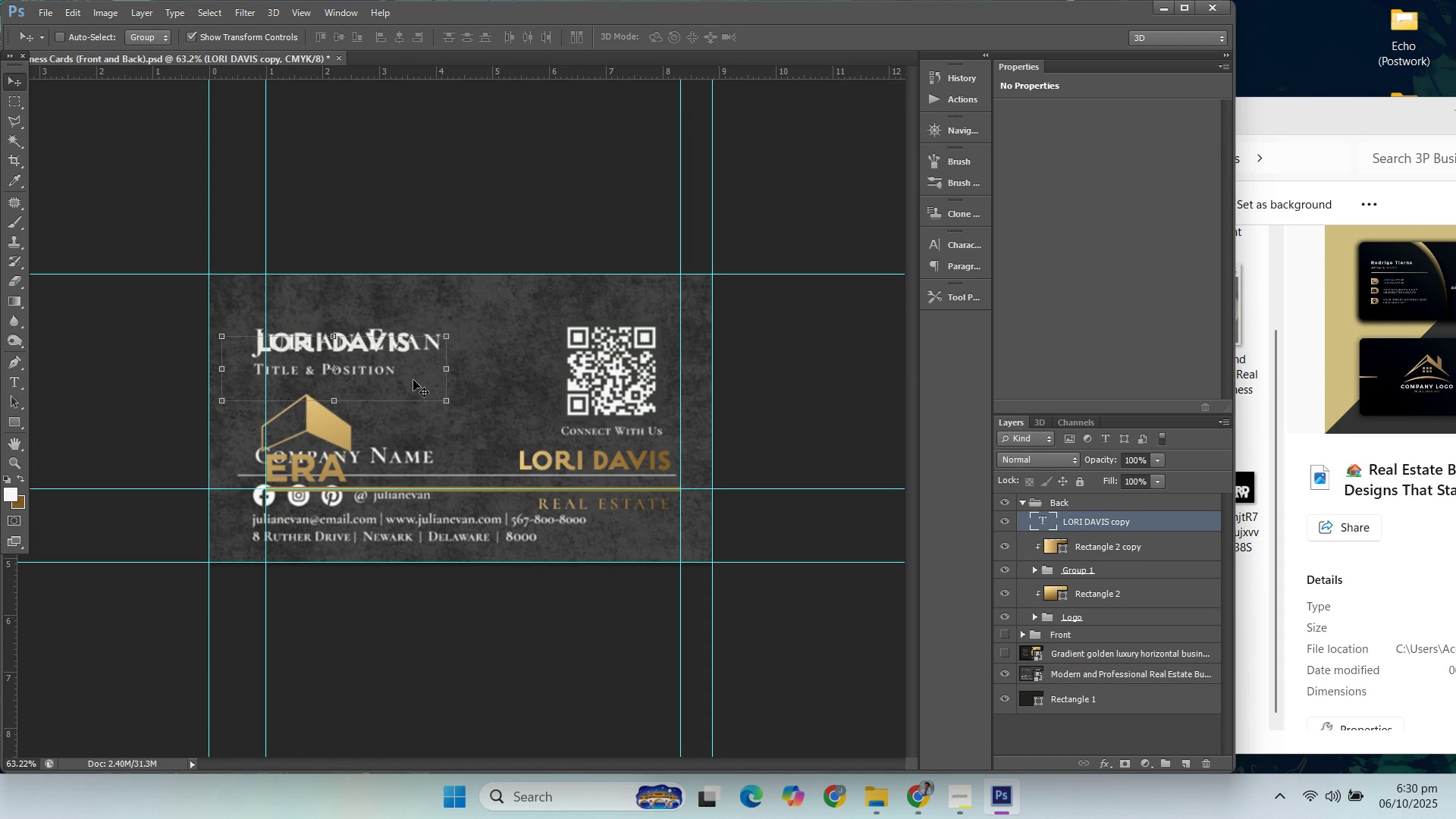 
key(ArrowLeft)
 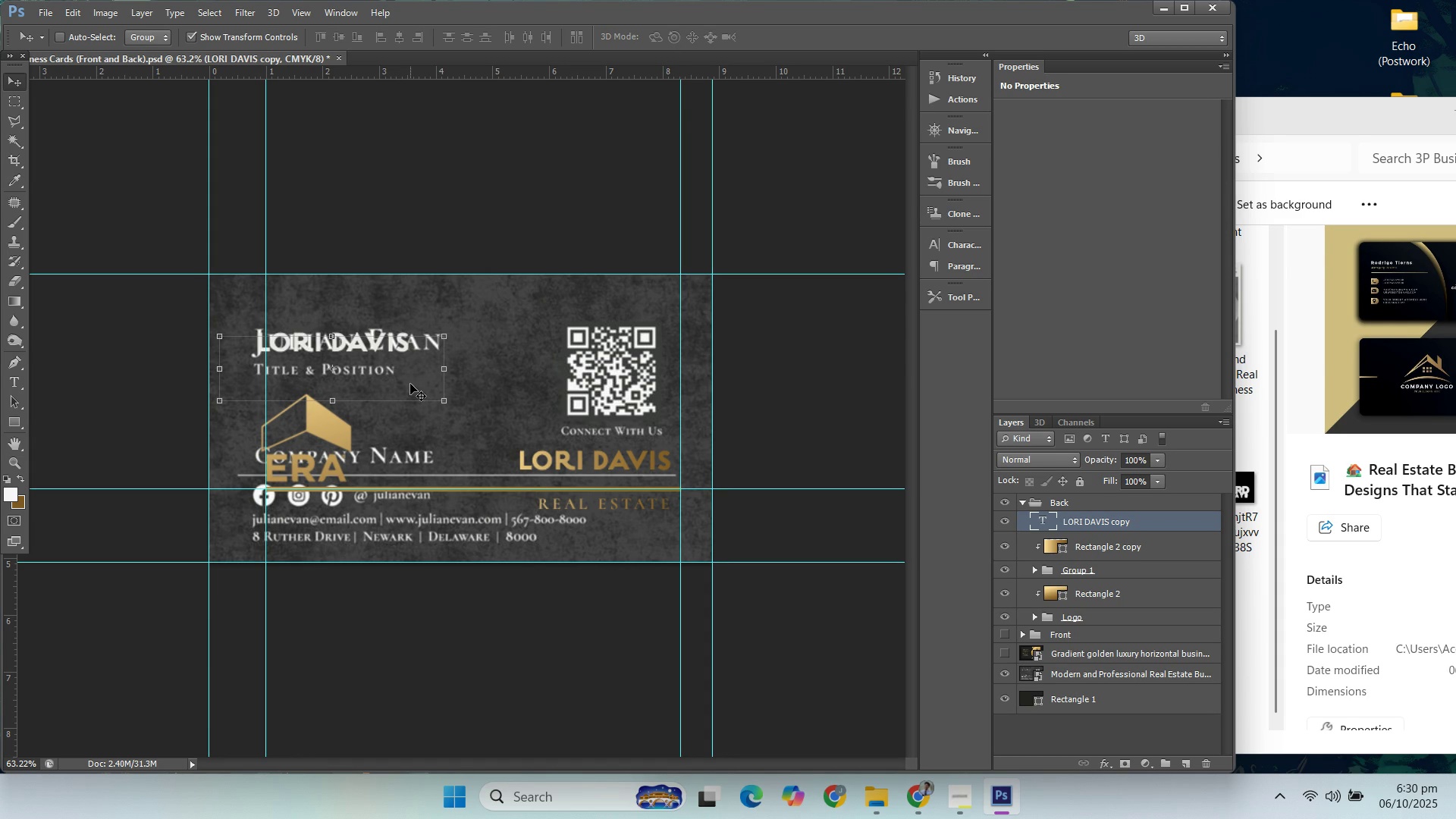 
key(ArrowLeft)
 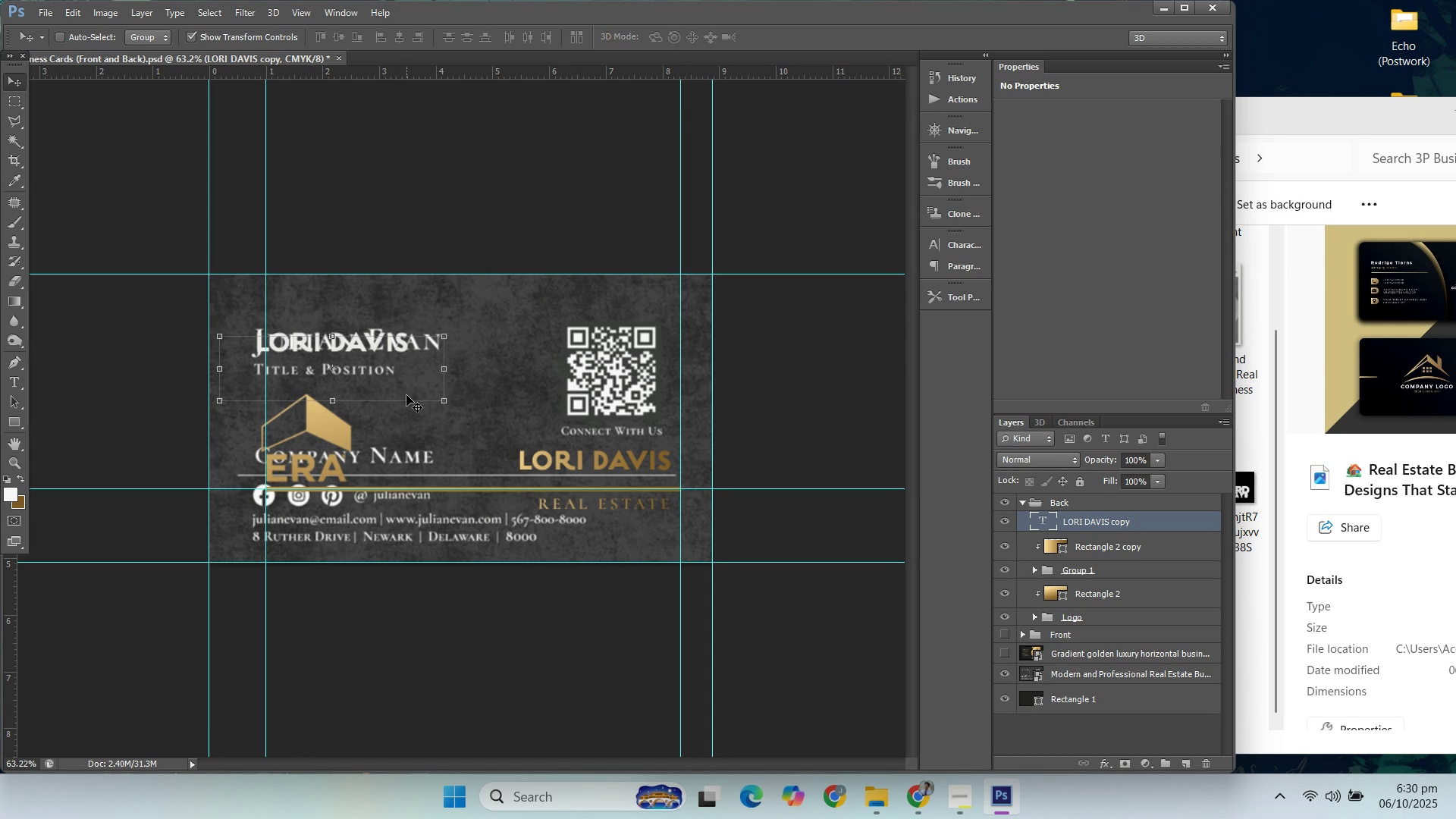 
key(ArrowUp)
 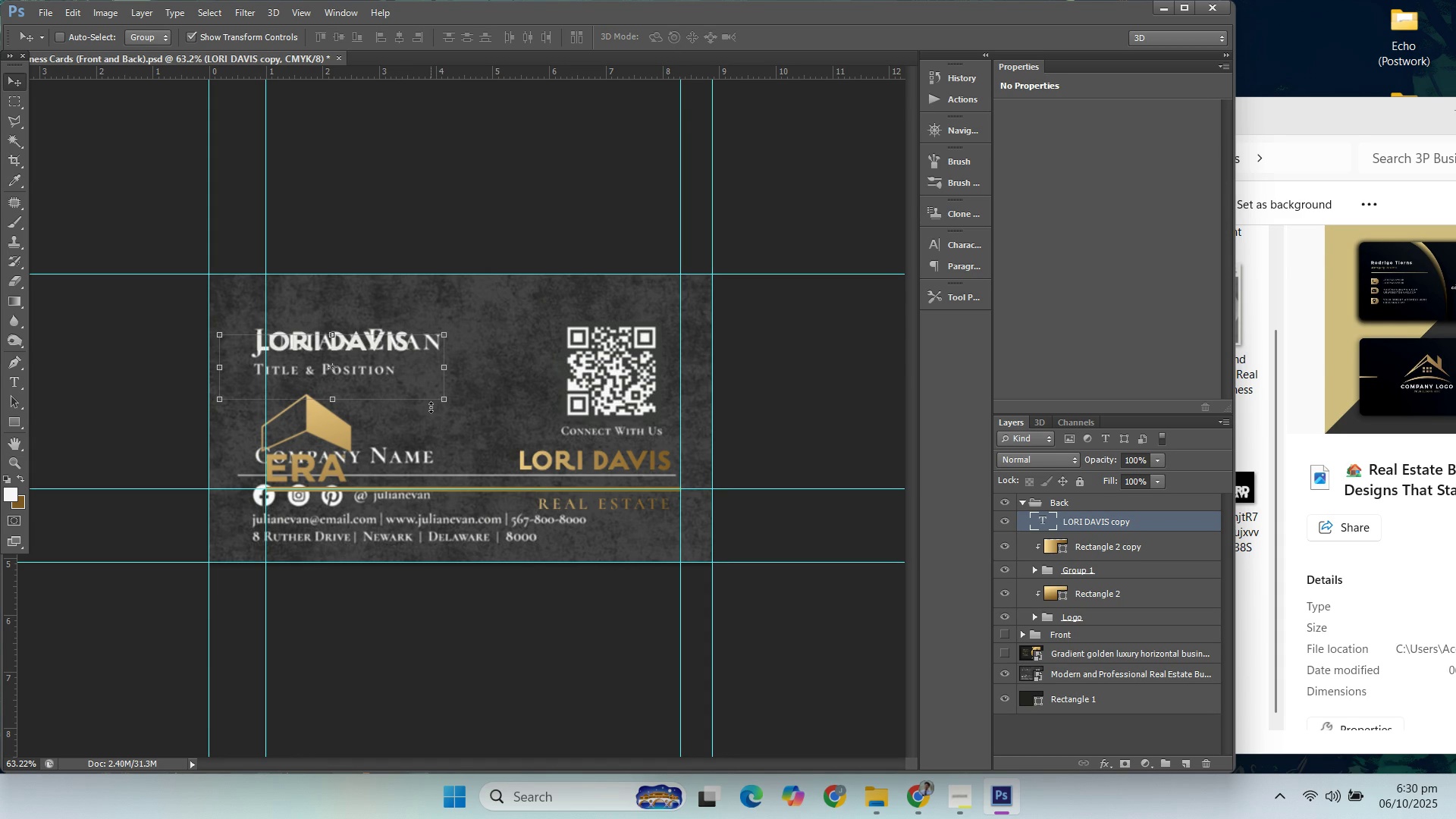 
key(ArrowLeft)
 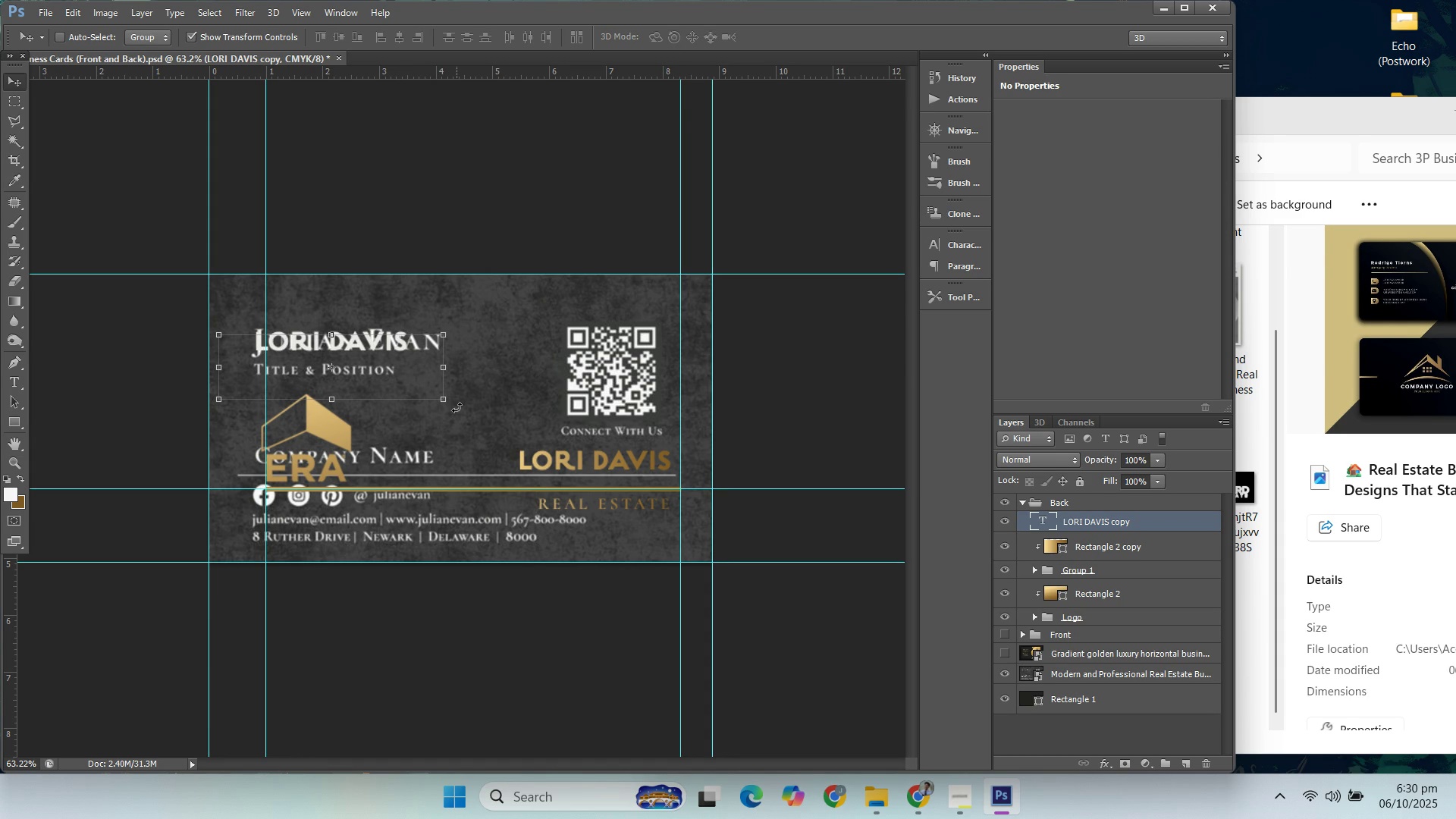 
key(ArrowRight)
 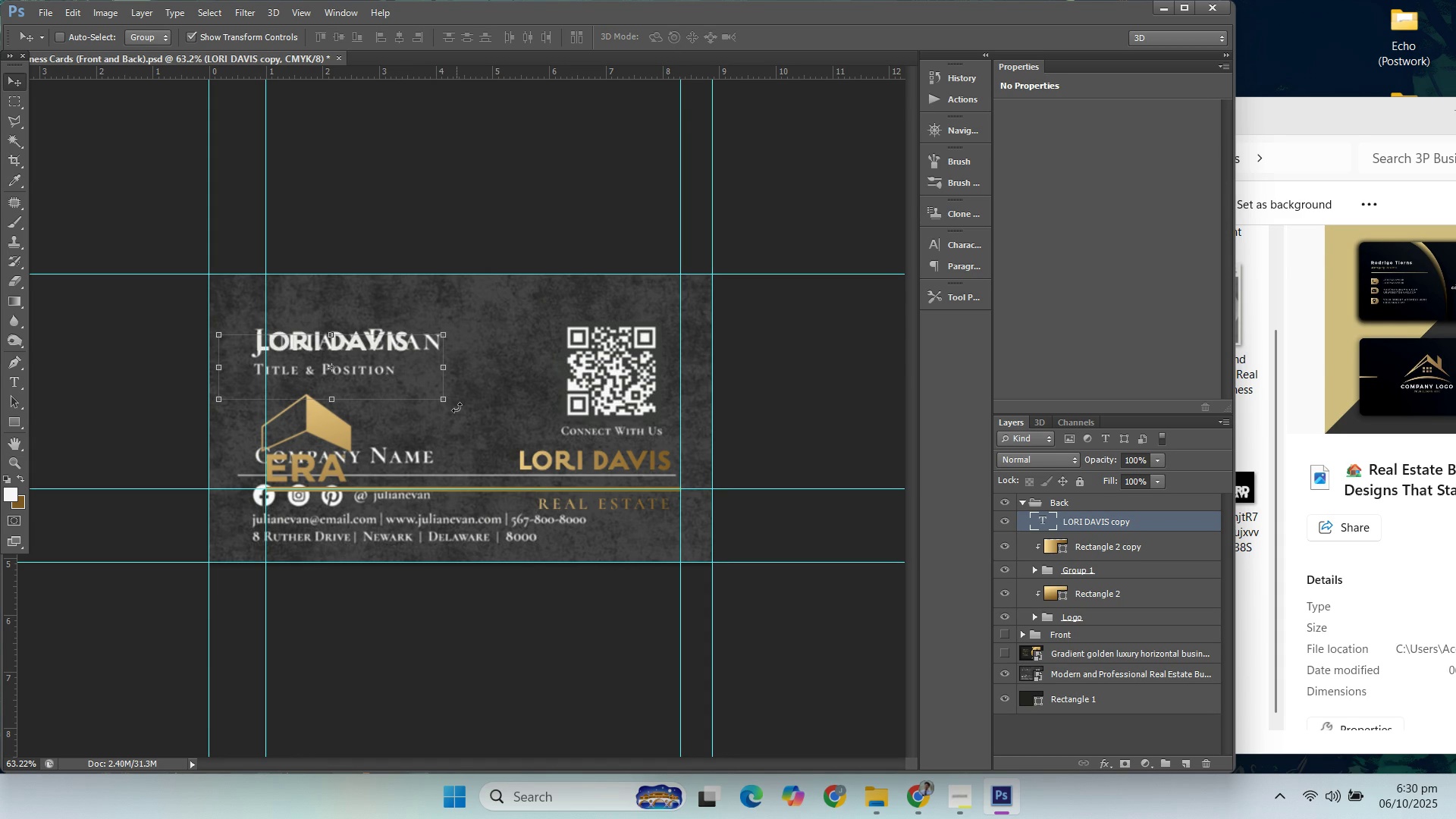 
key(ArrowLeft)